 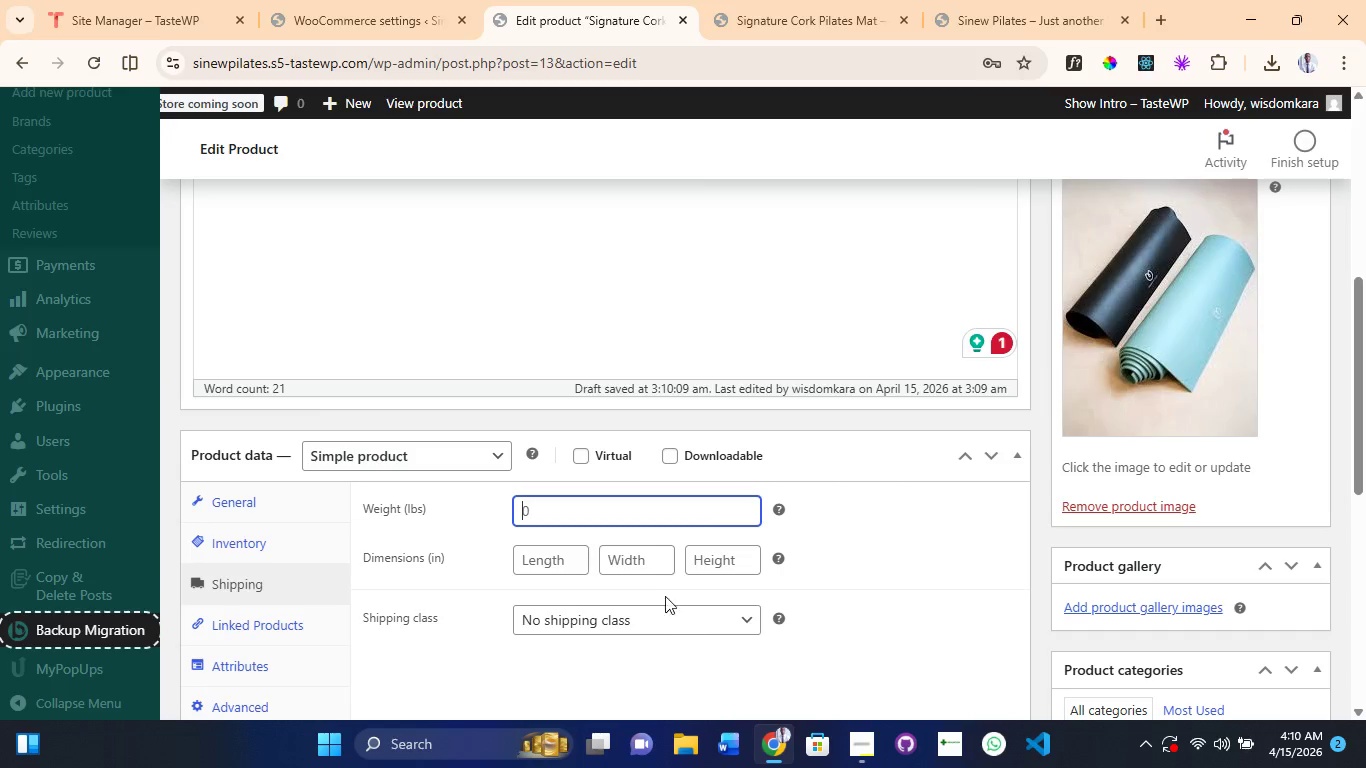 
key(Control+V)
 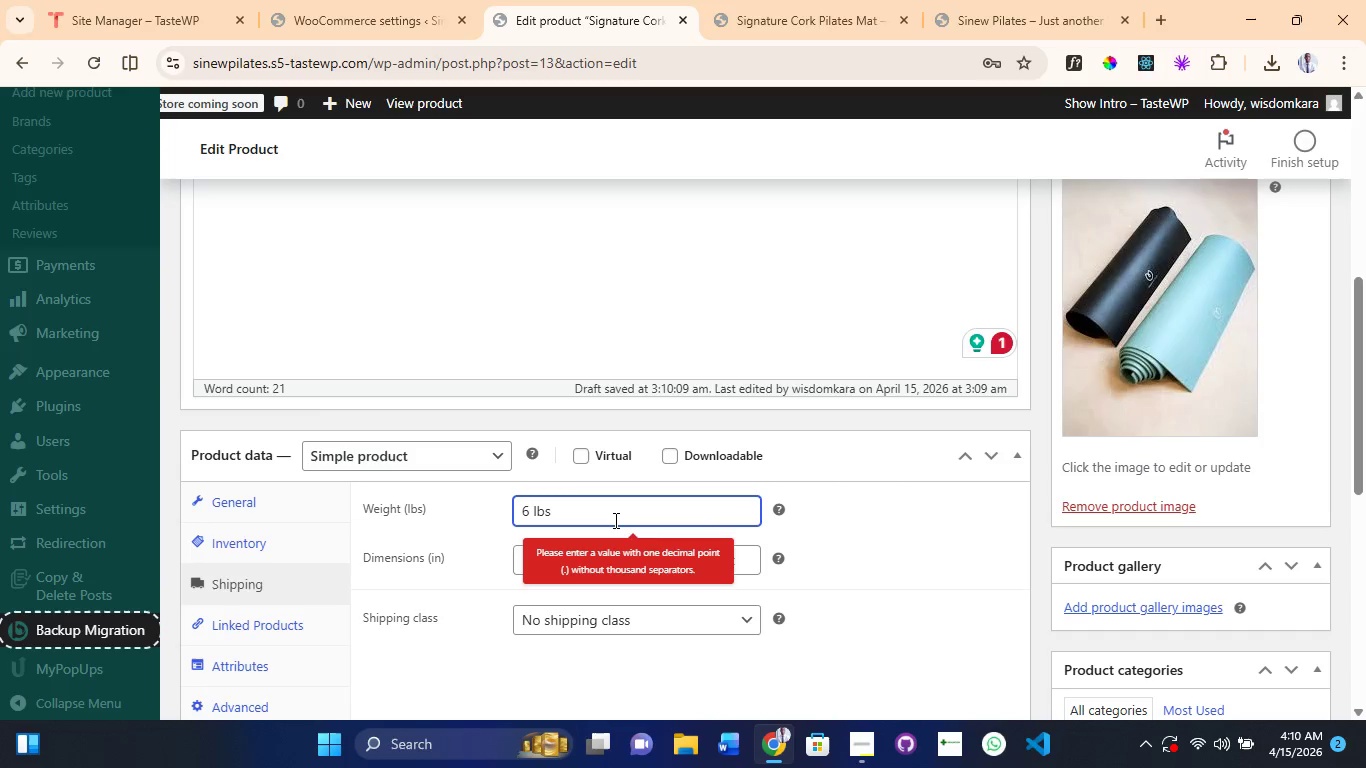 
key(Backspace)
 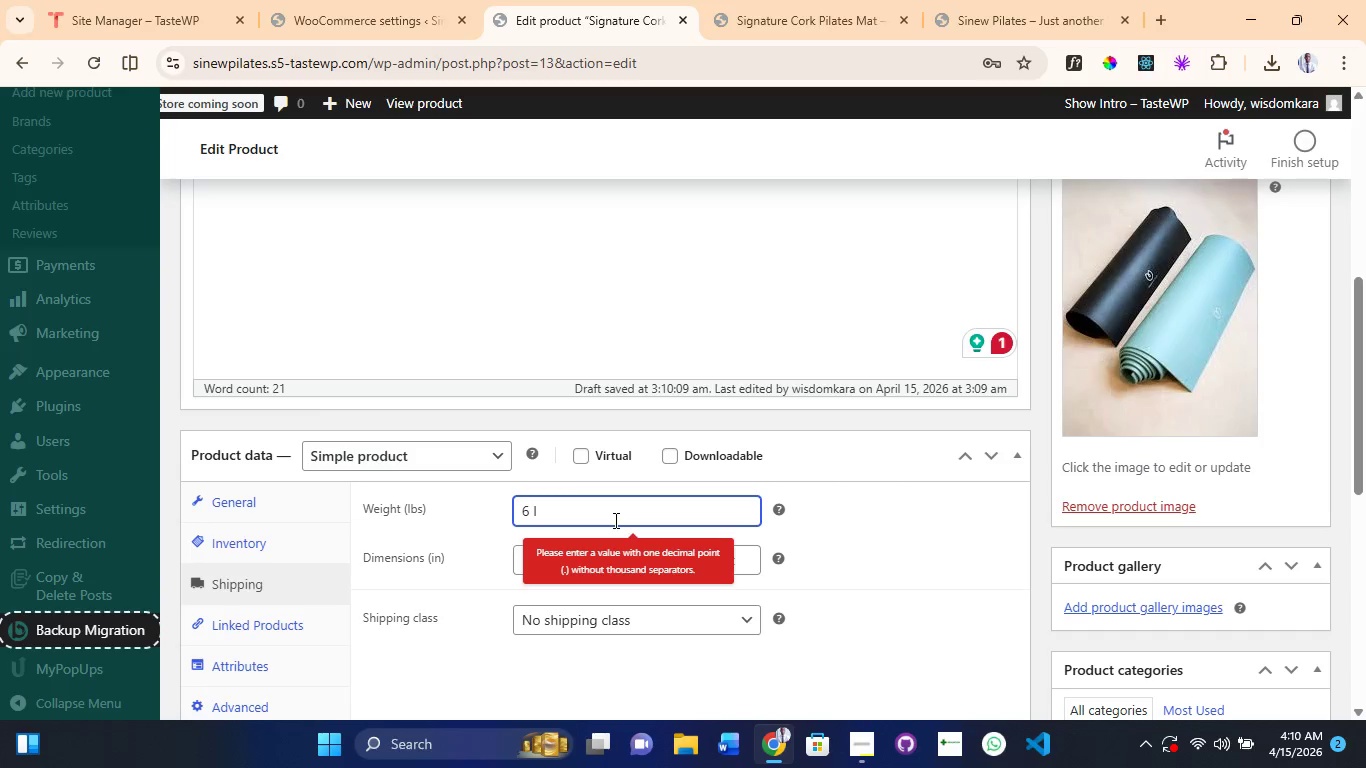 
key(Backspace)
 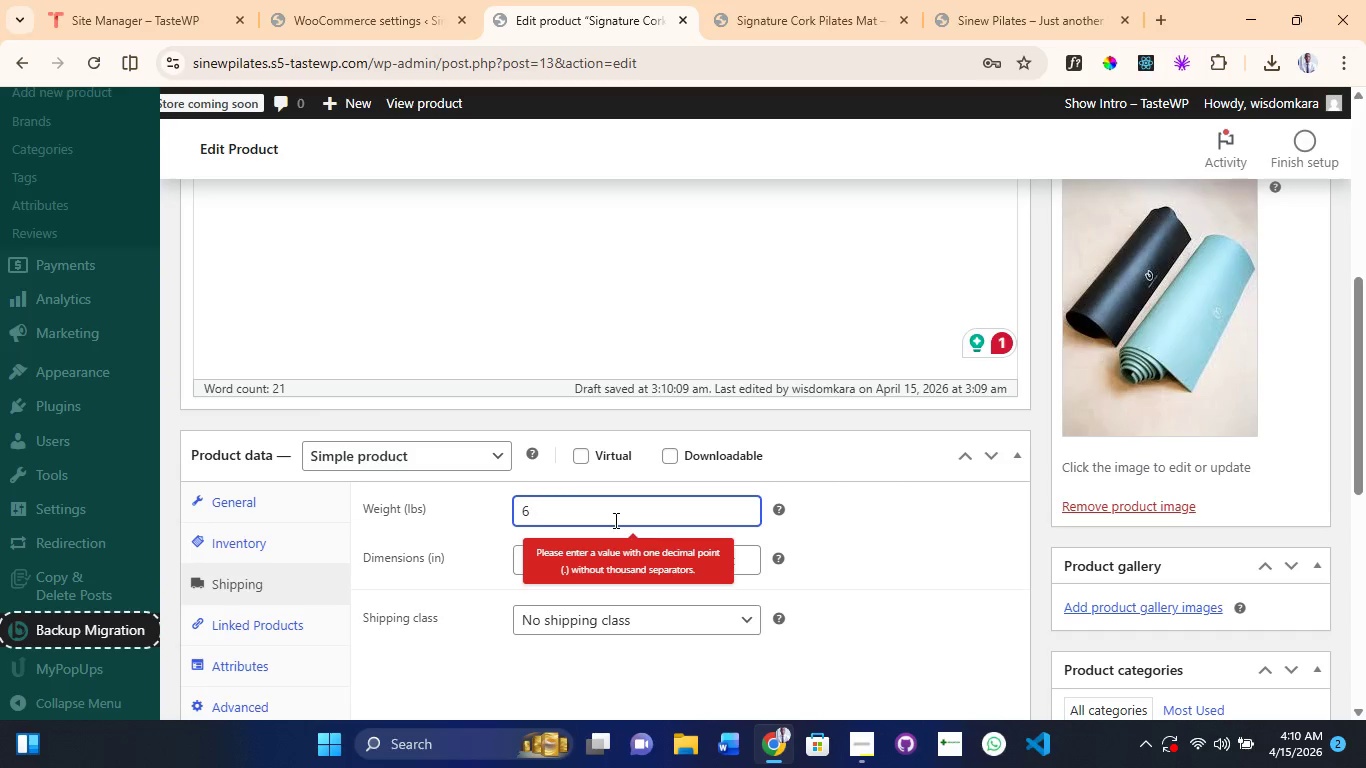 
key(Backspace)
 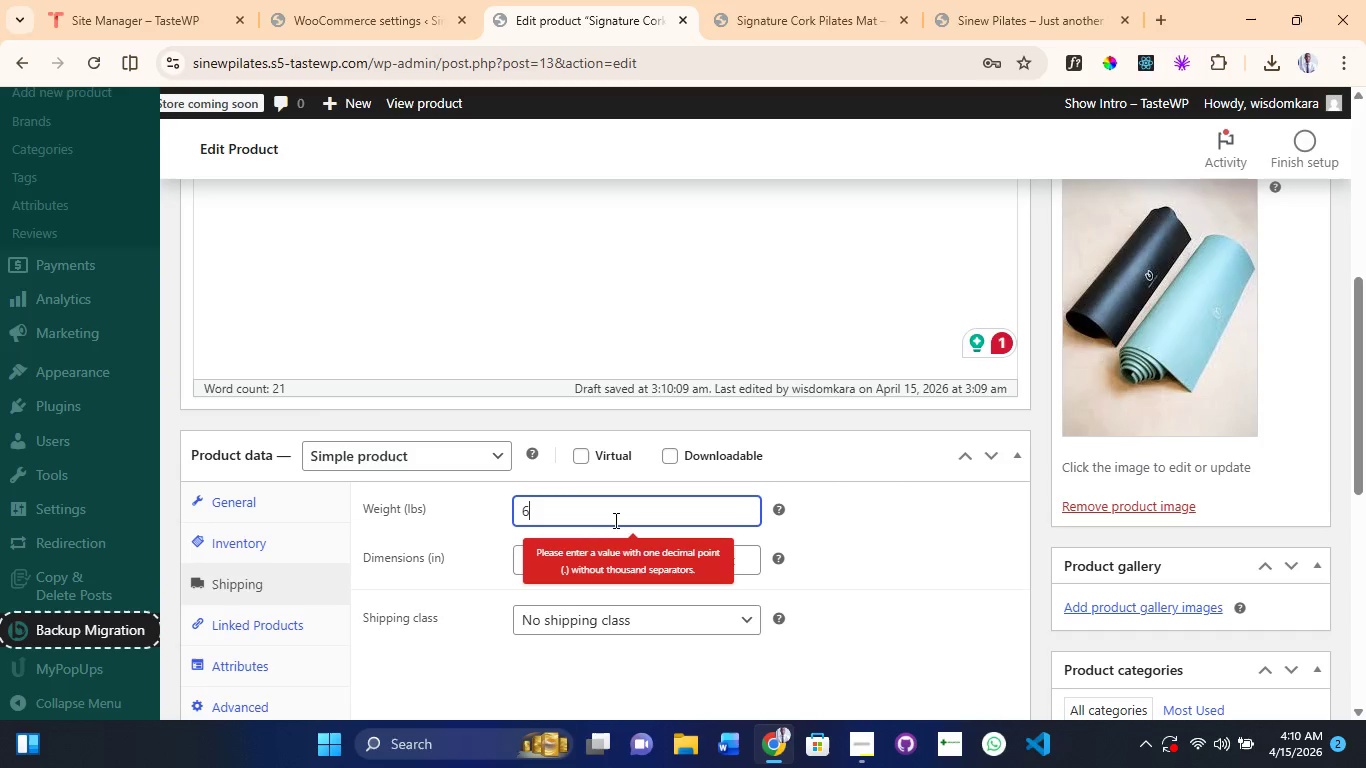 
key(Backspace)